 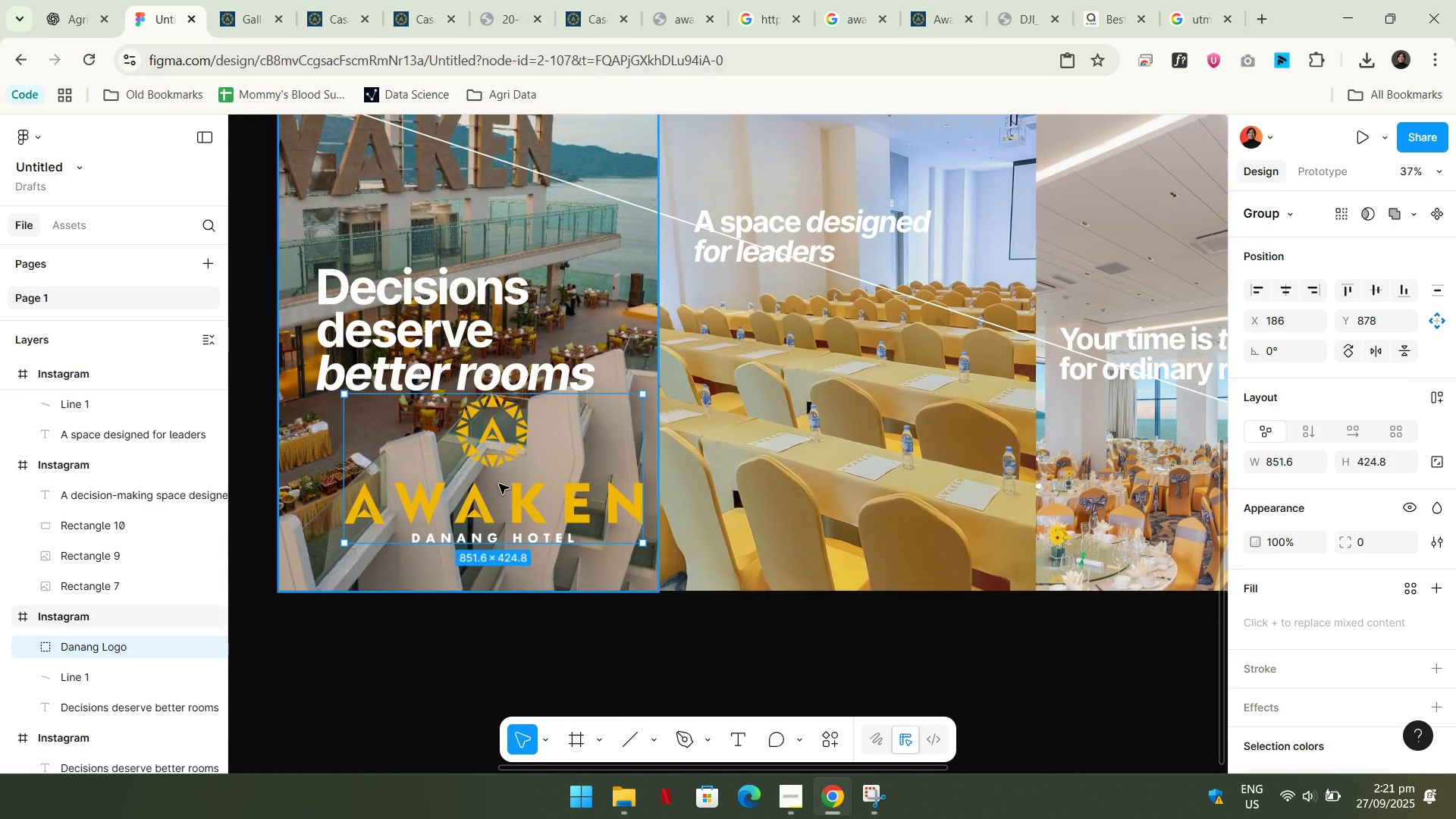 
double_click([500, 483])
 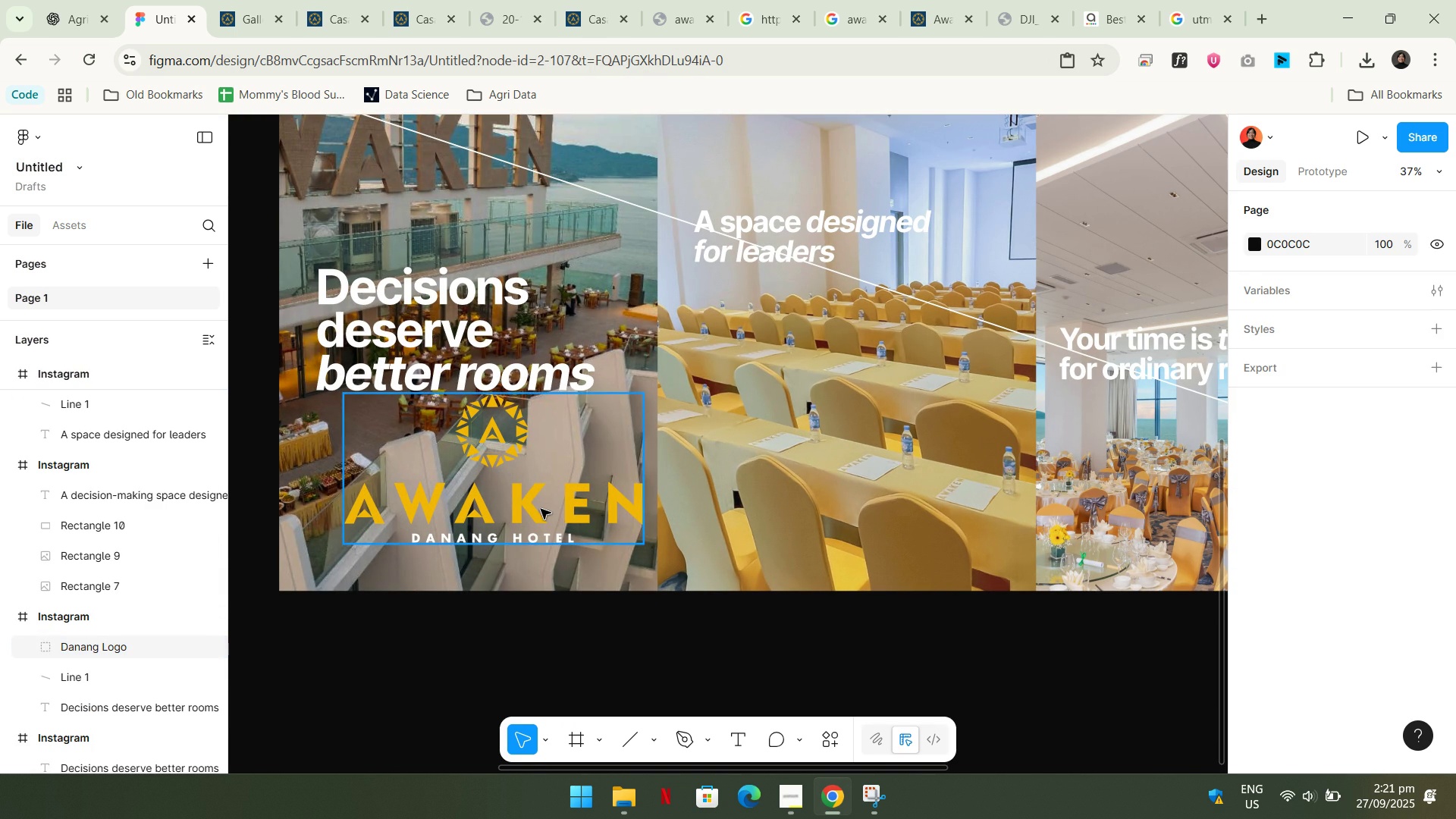 
double_click([541, 509])
 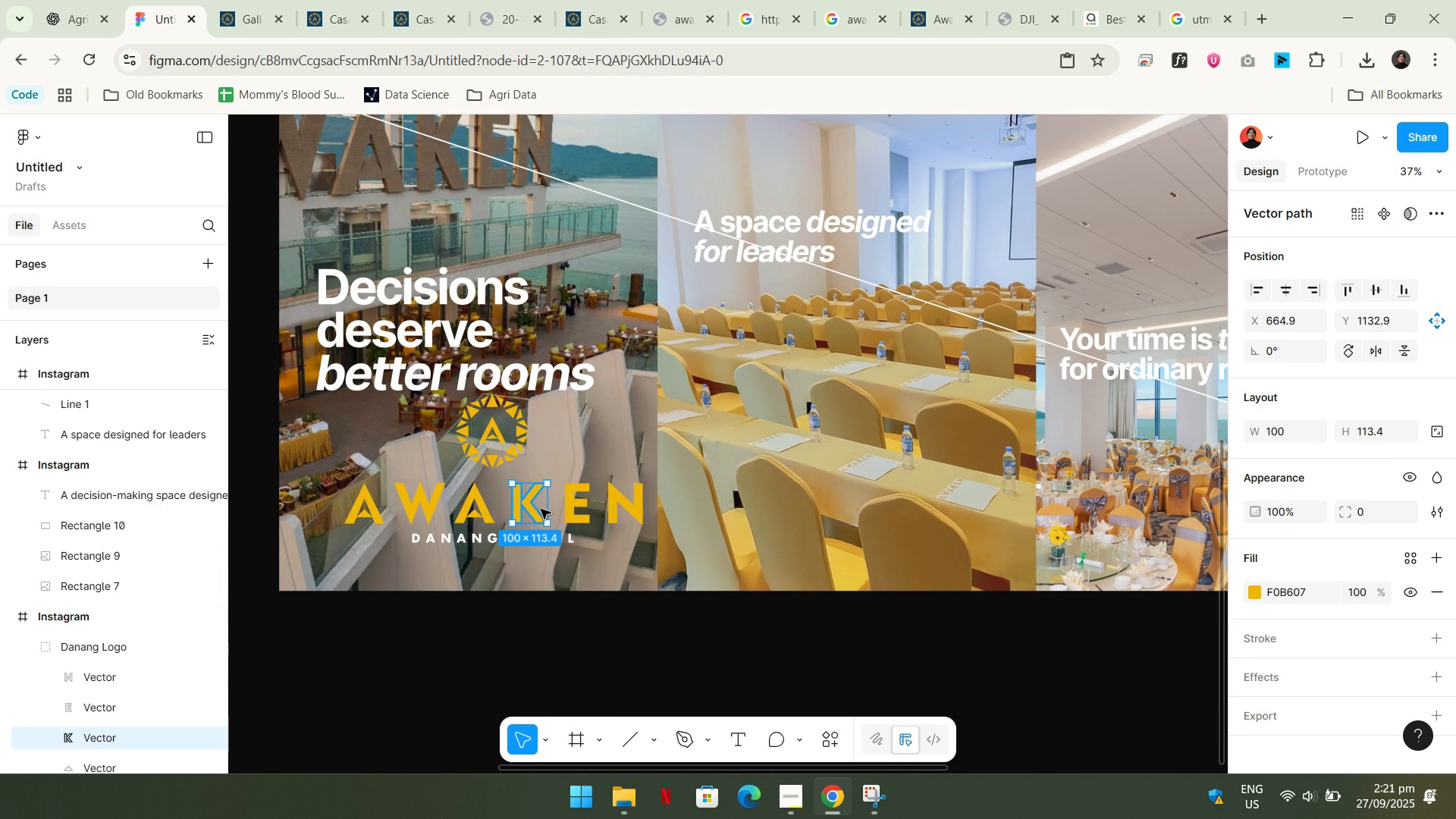 
triple_click([541, 509])
 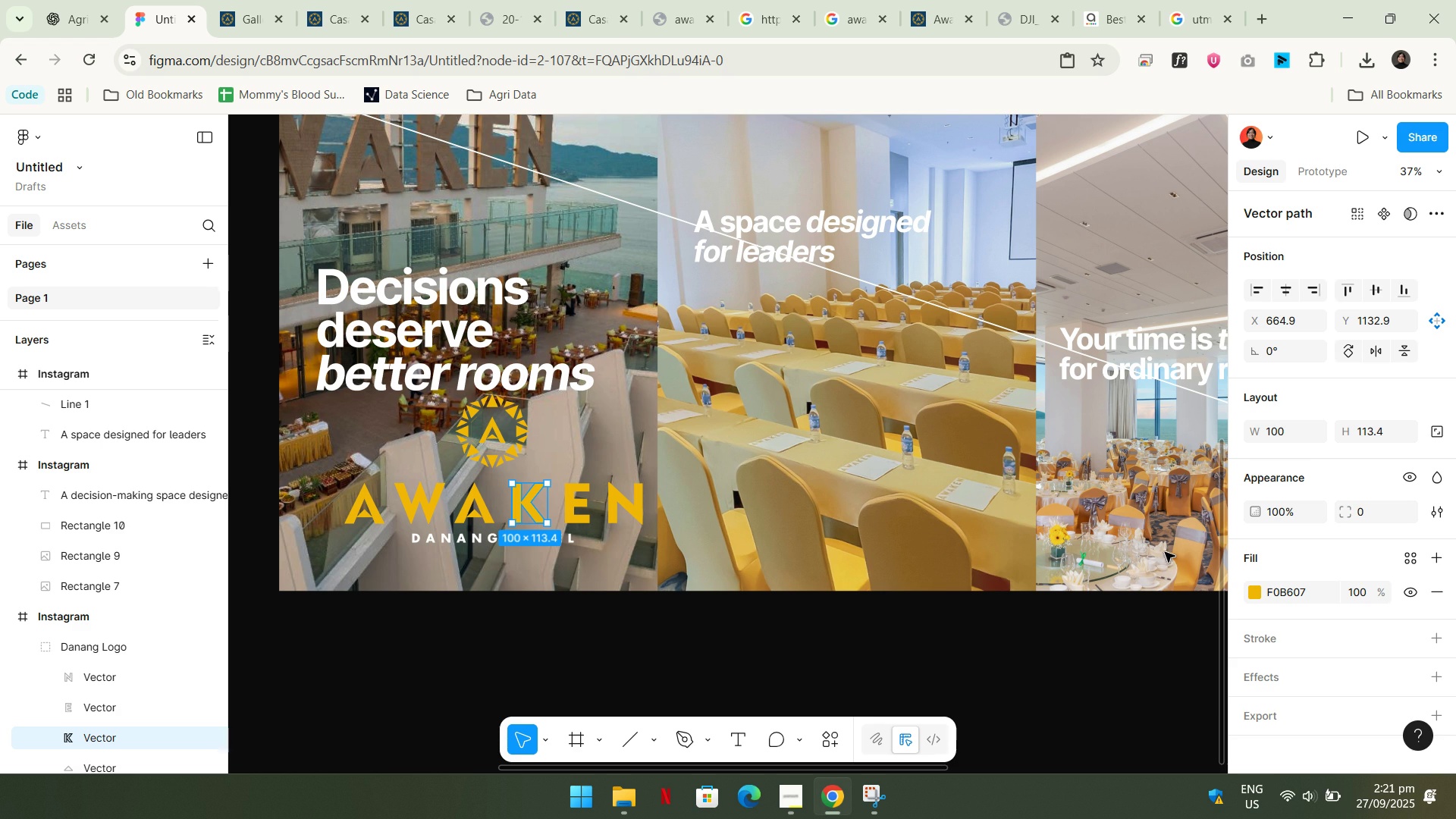 
key(Escape)
 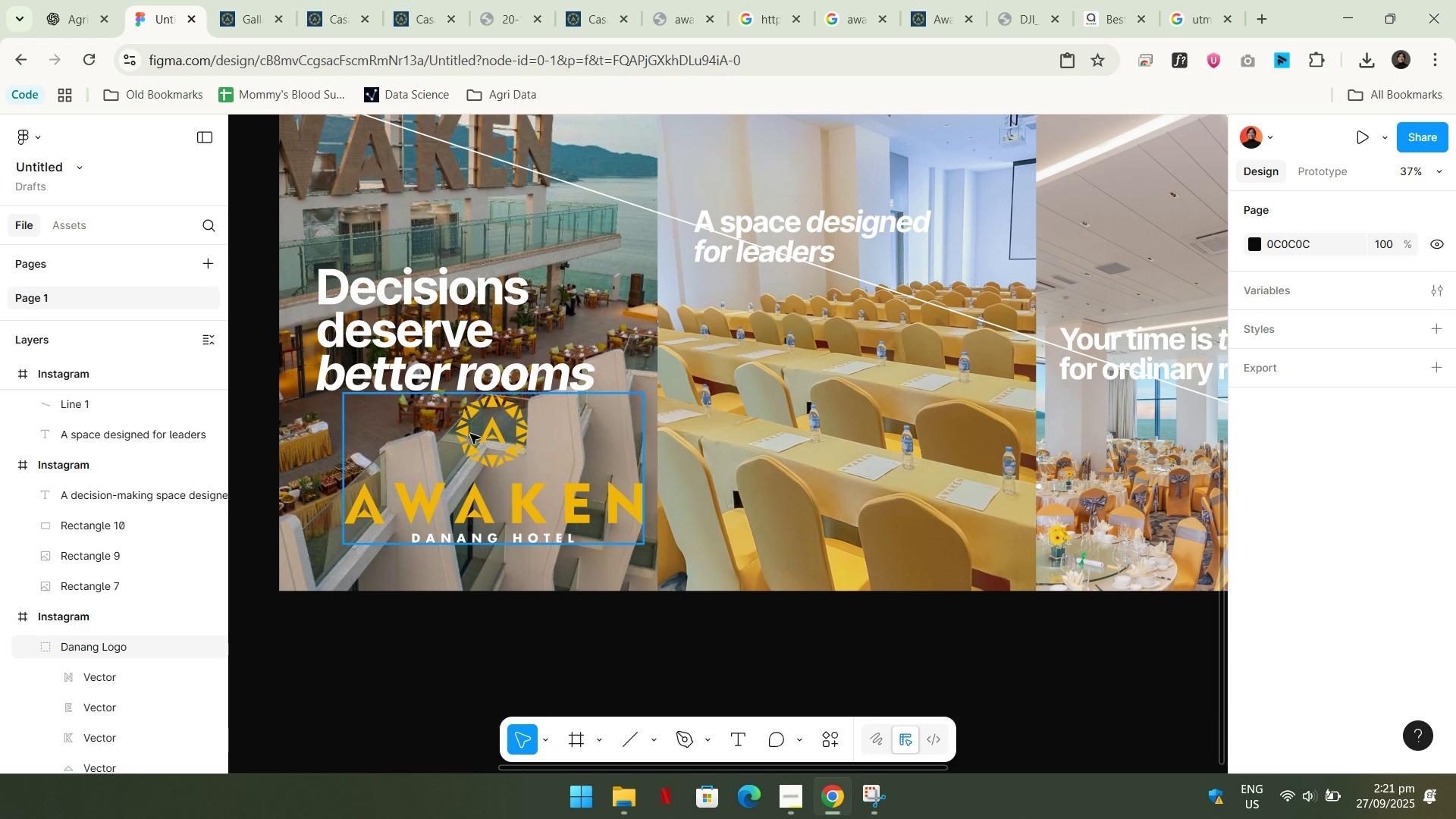 
left_click([473, 429])
 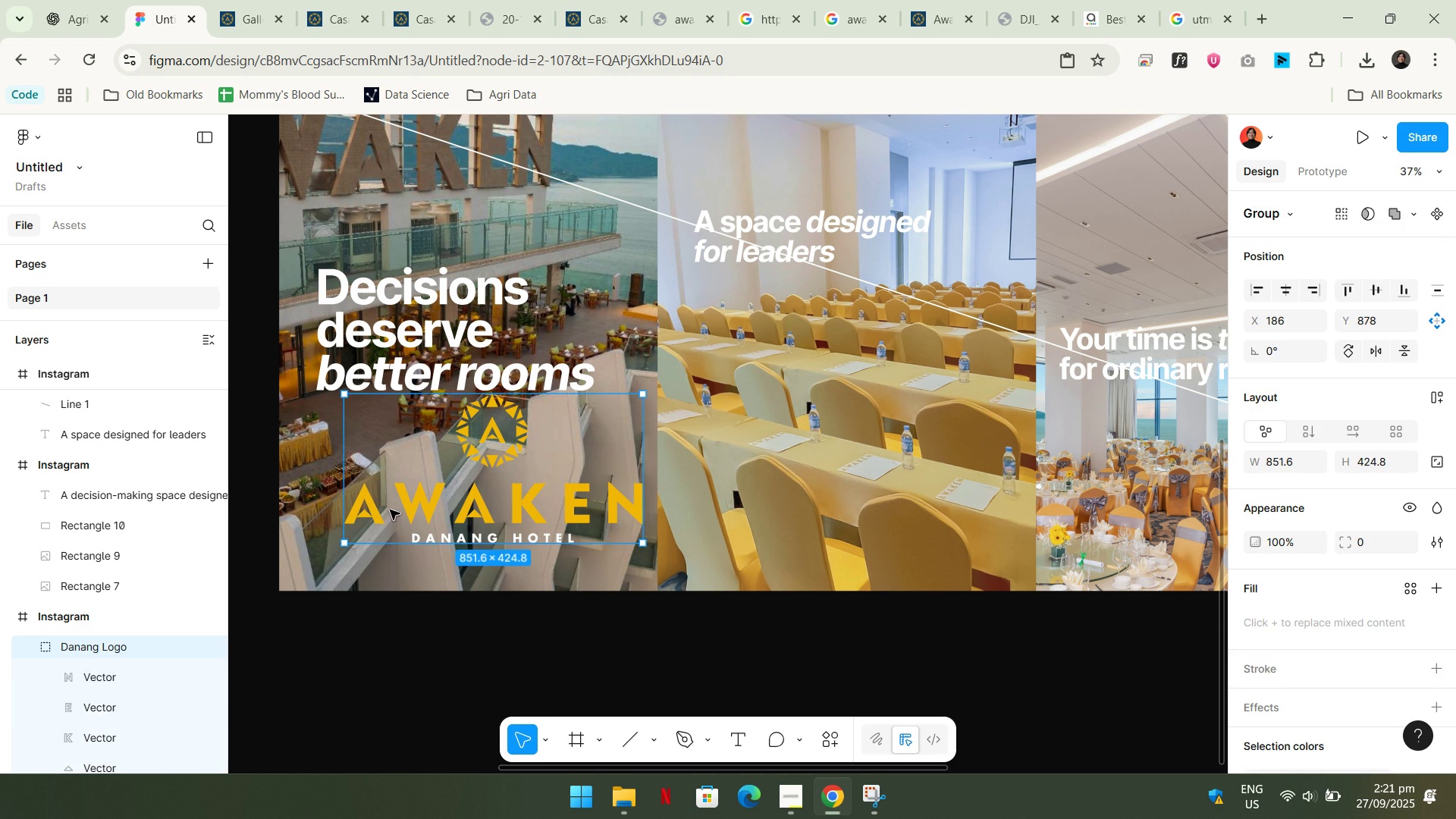 
double_click([377, 507])